 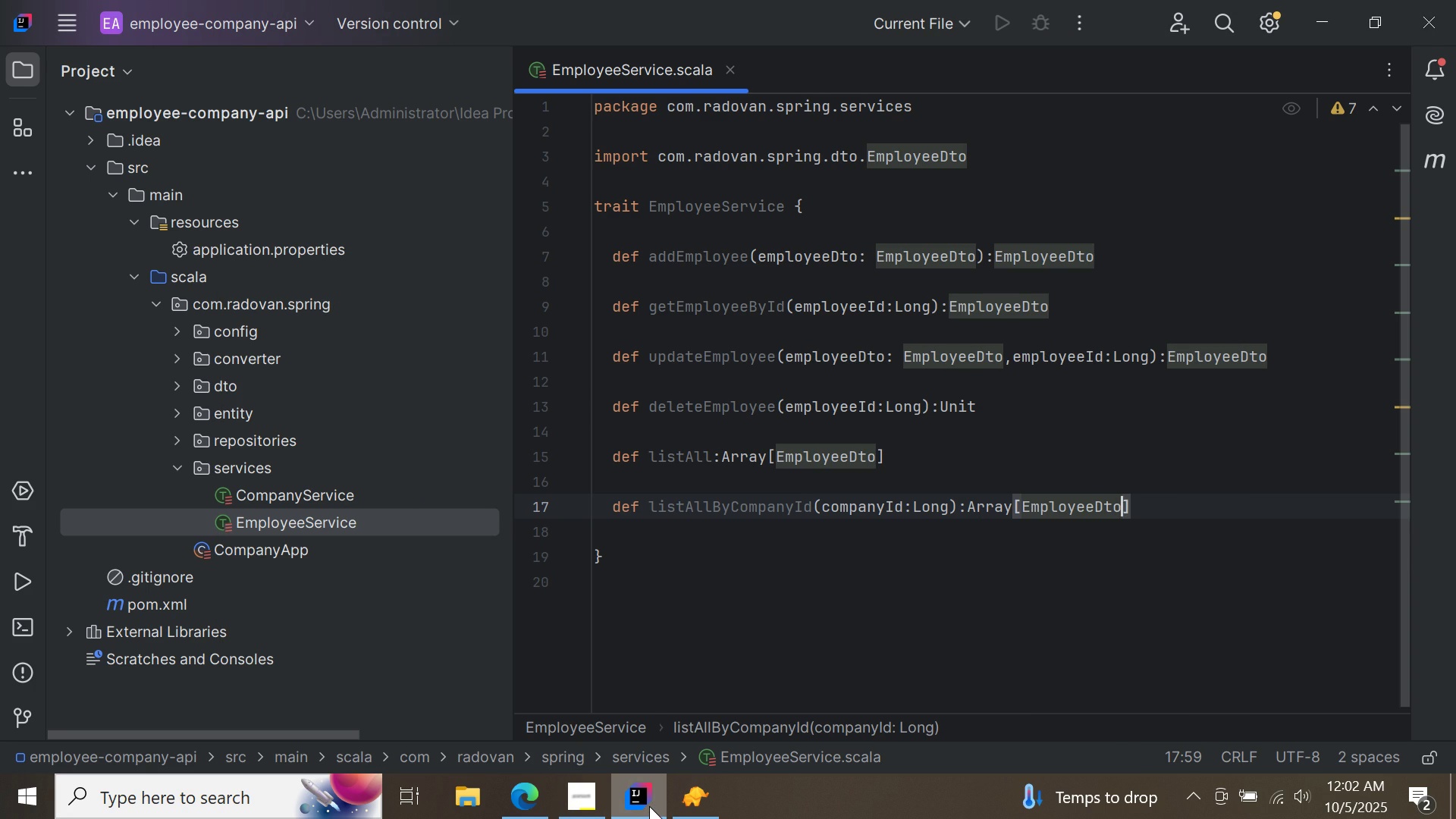 
left_click([729, 70])
 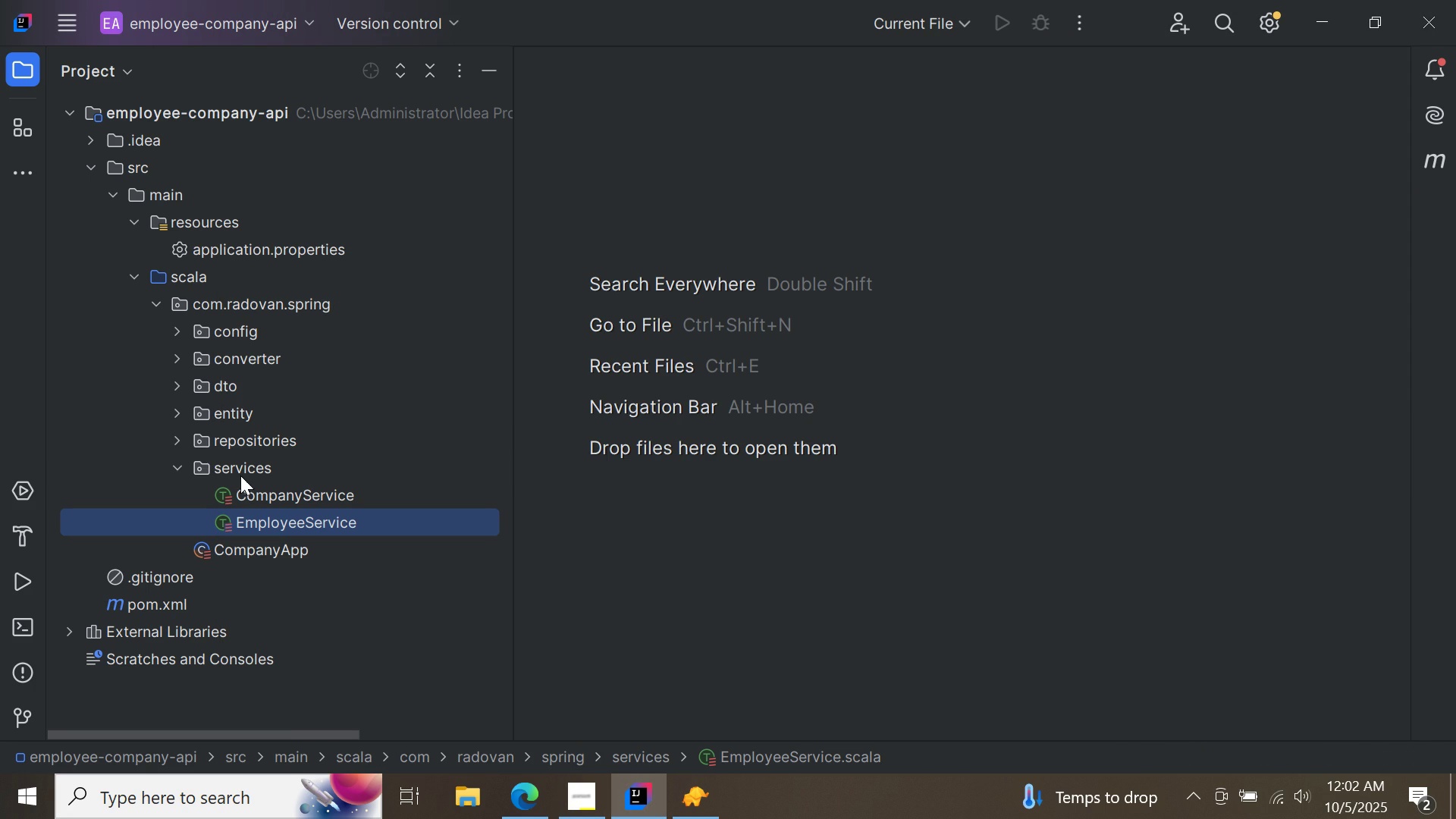 
right_click([239, 475])
 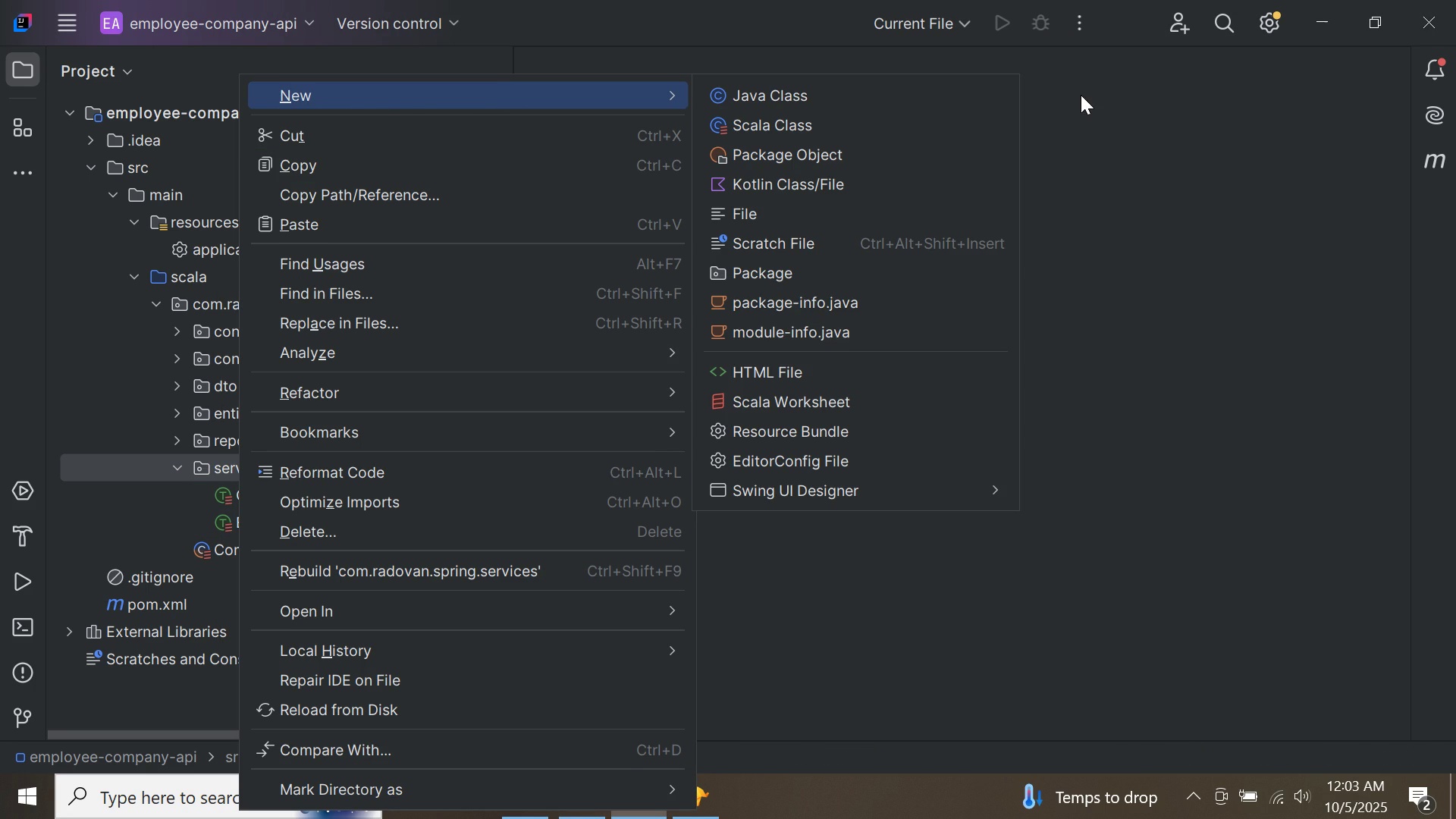 
left_click([1294, 141])
 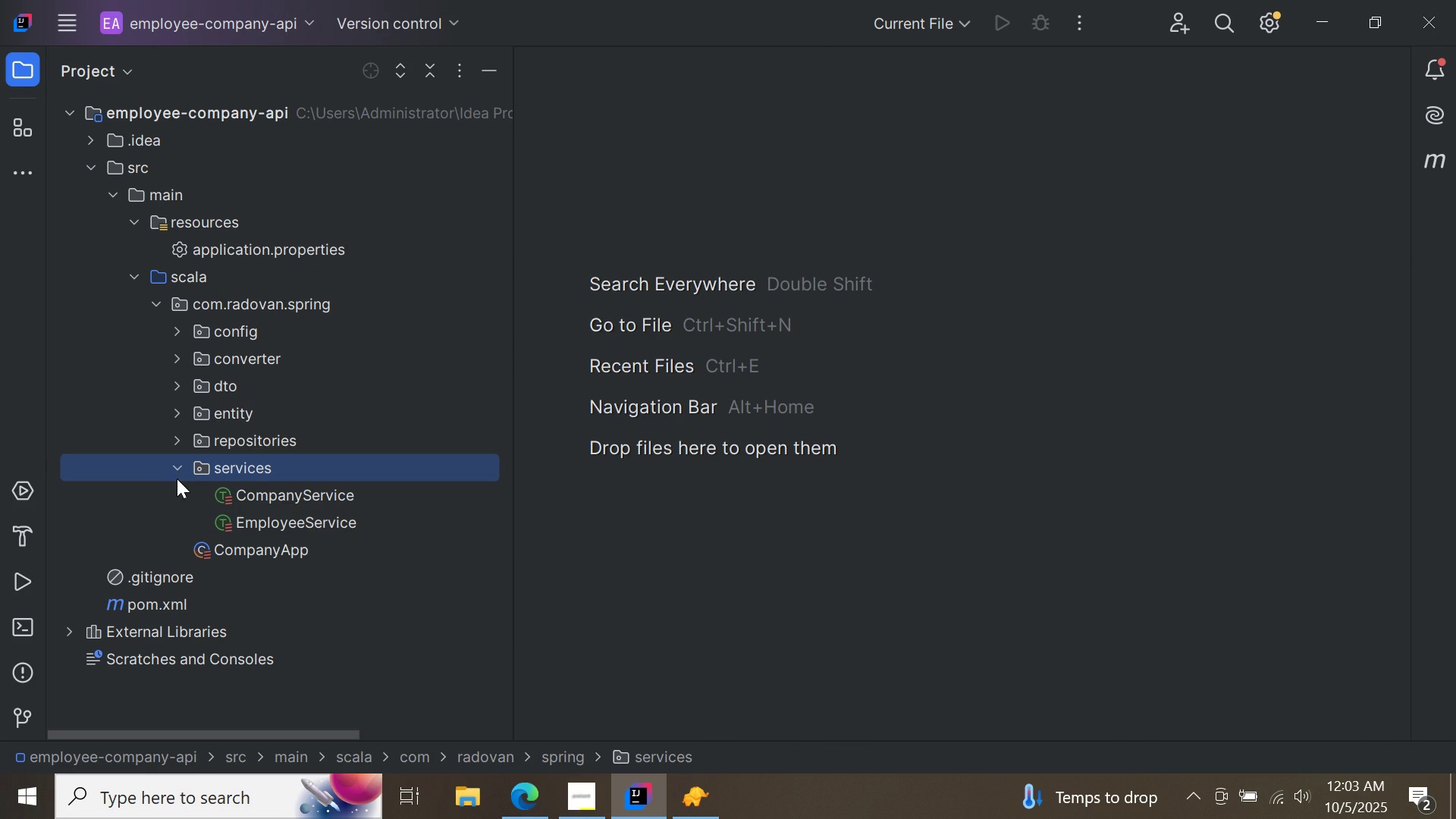 
left_click([180, 471])
 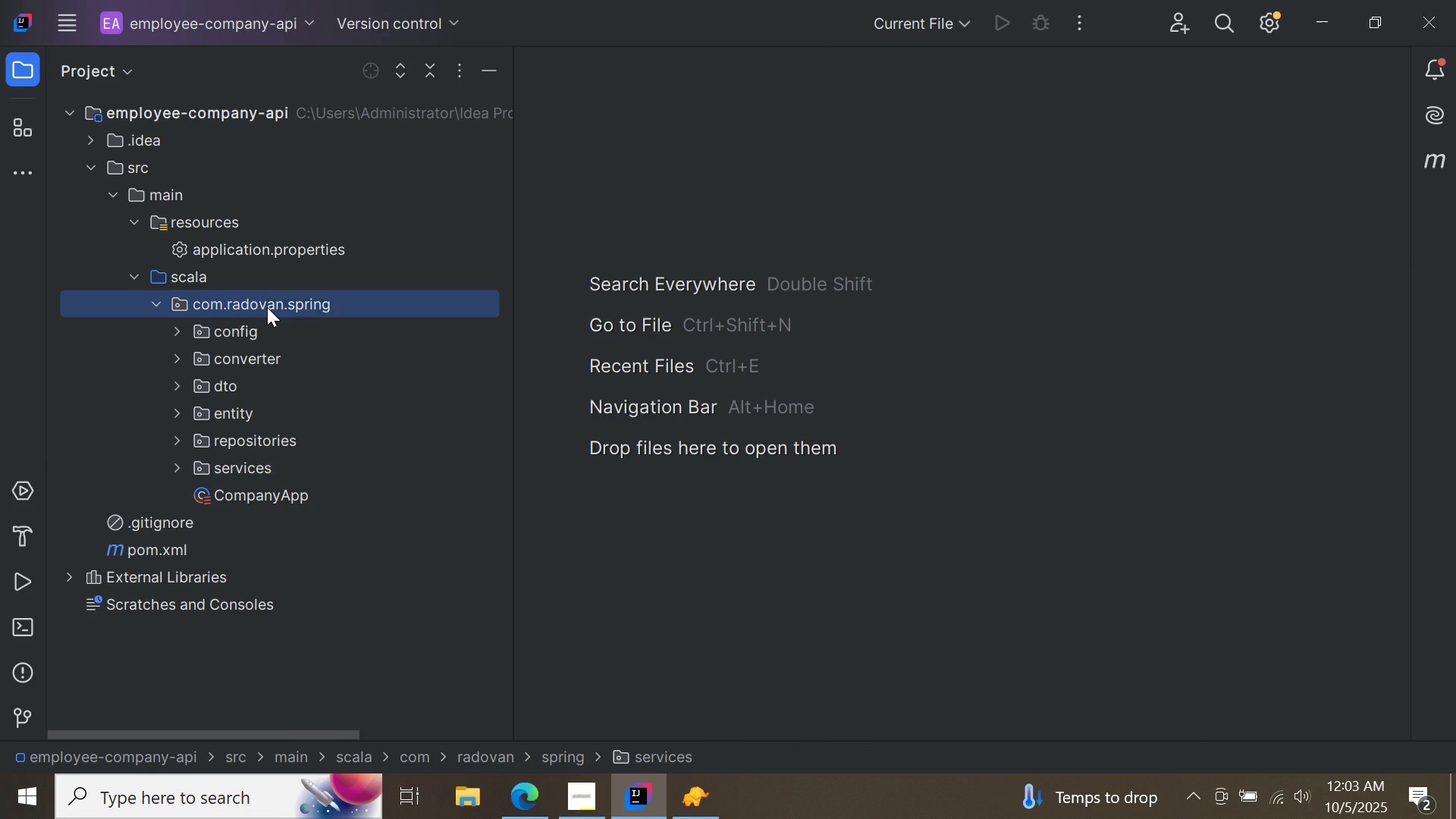 
right_click([267, 307])
 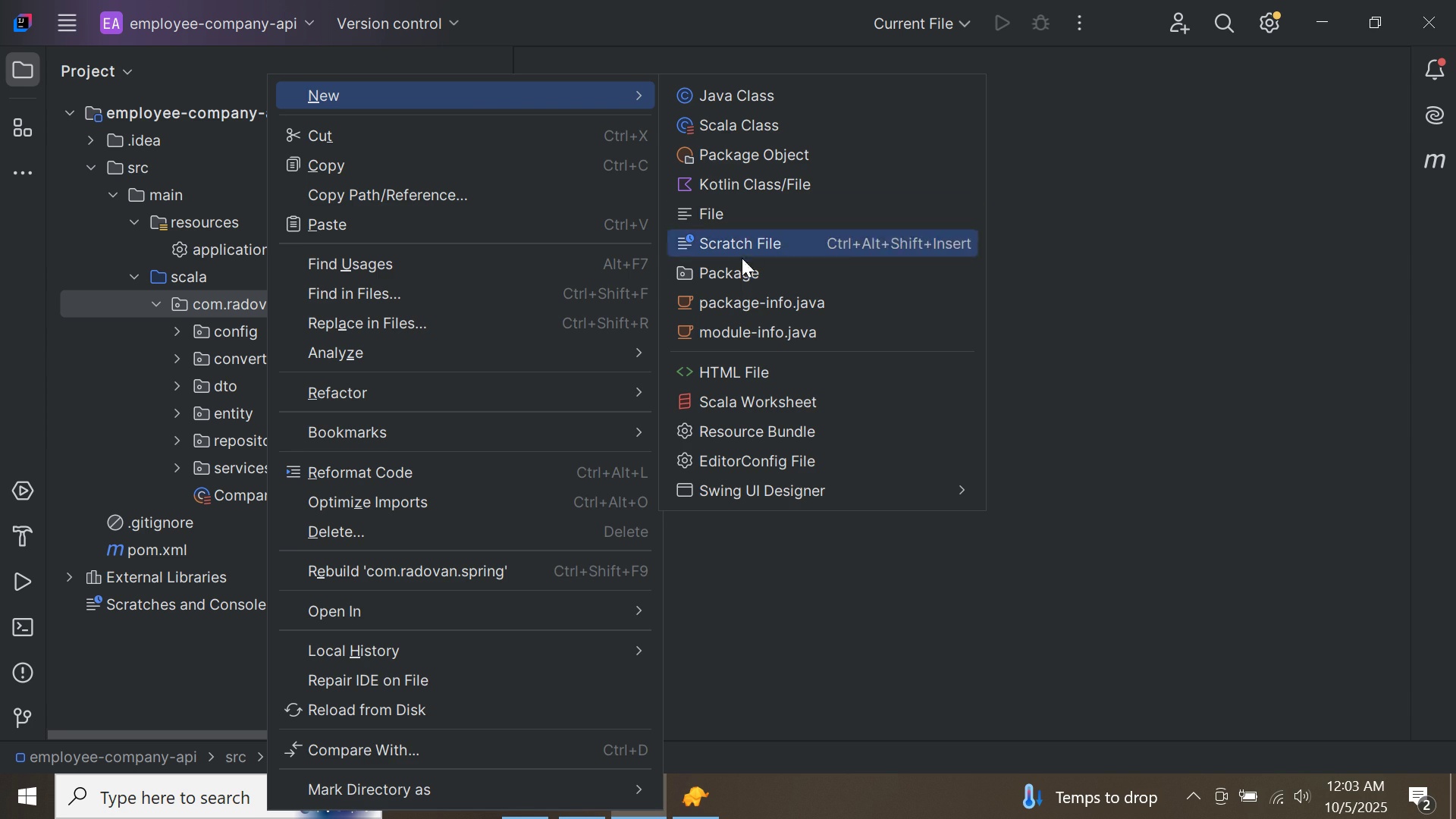 
left_click([742, 267])
 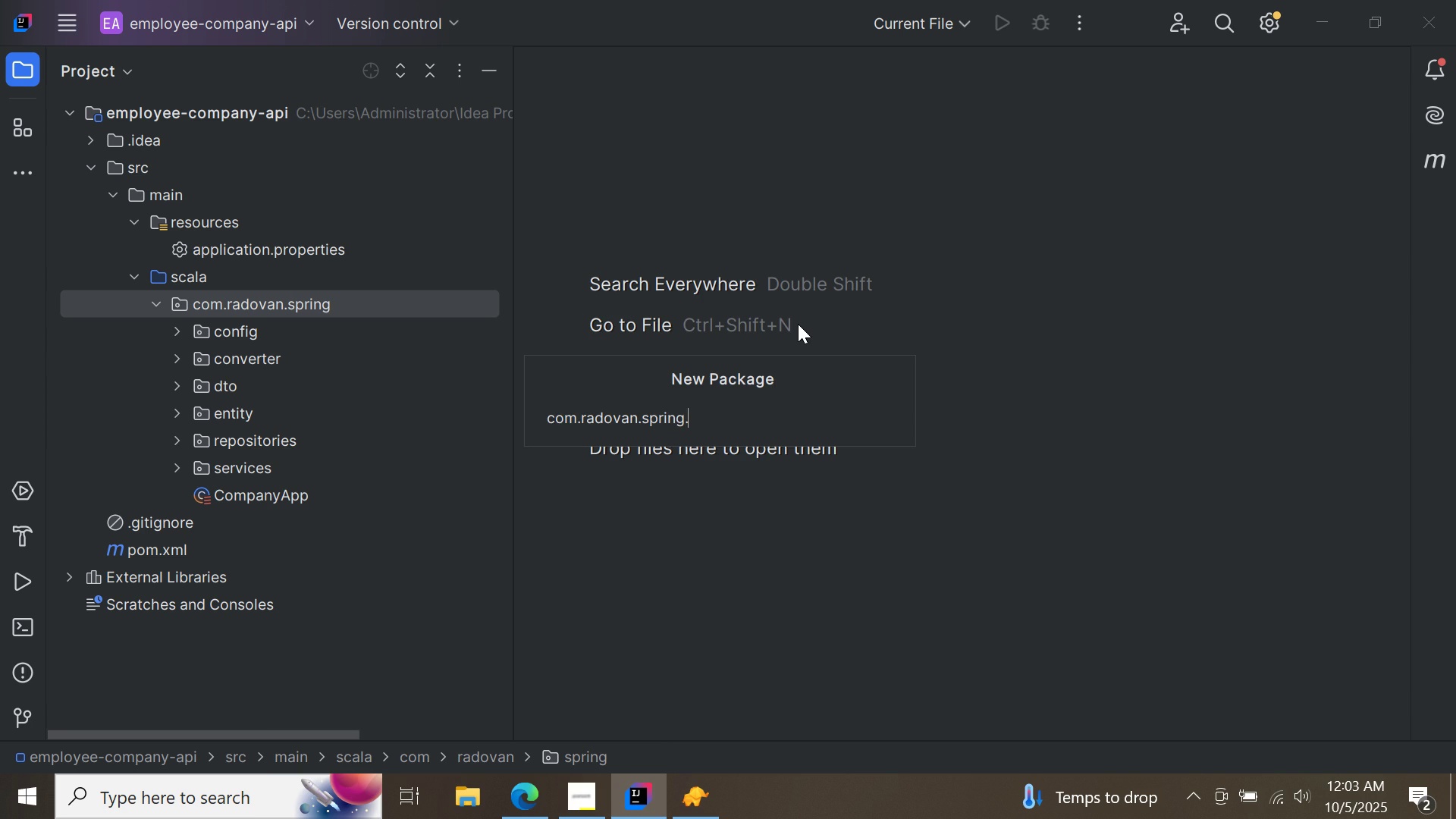 
type(exceptions)
 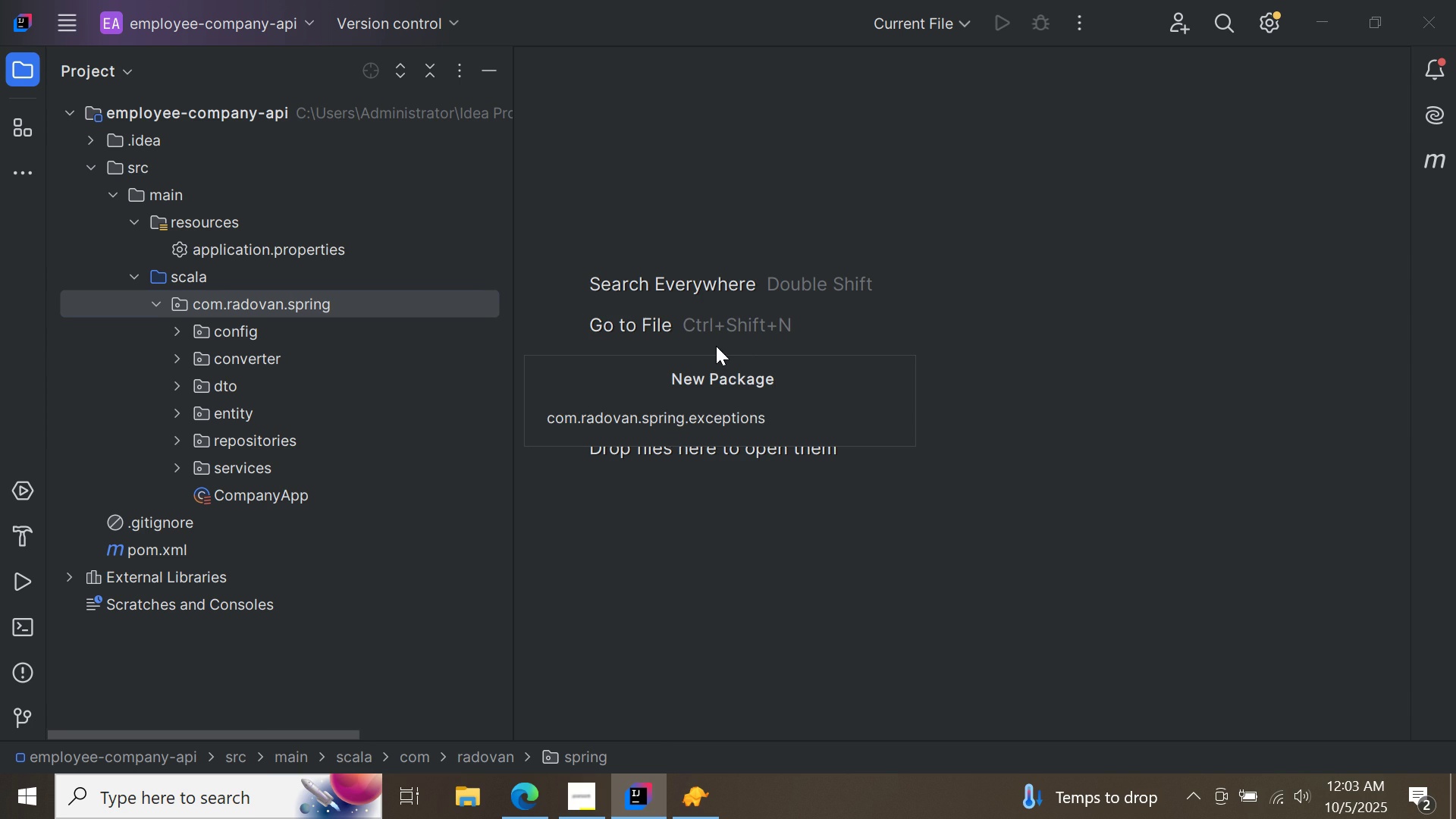 
key(Enter)
 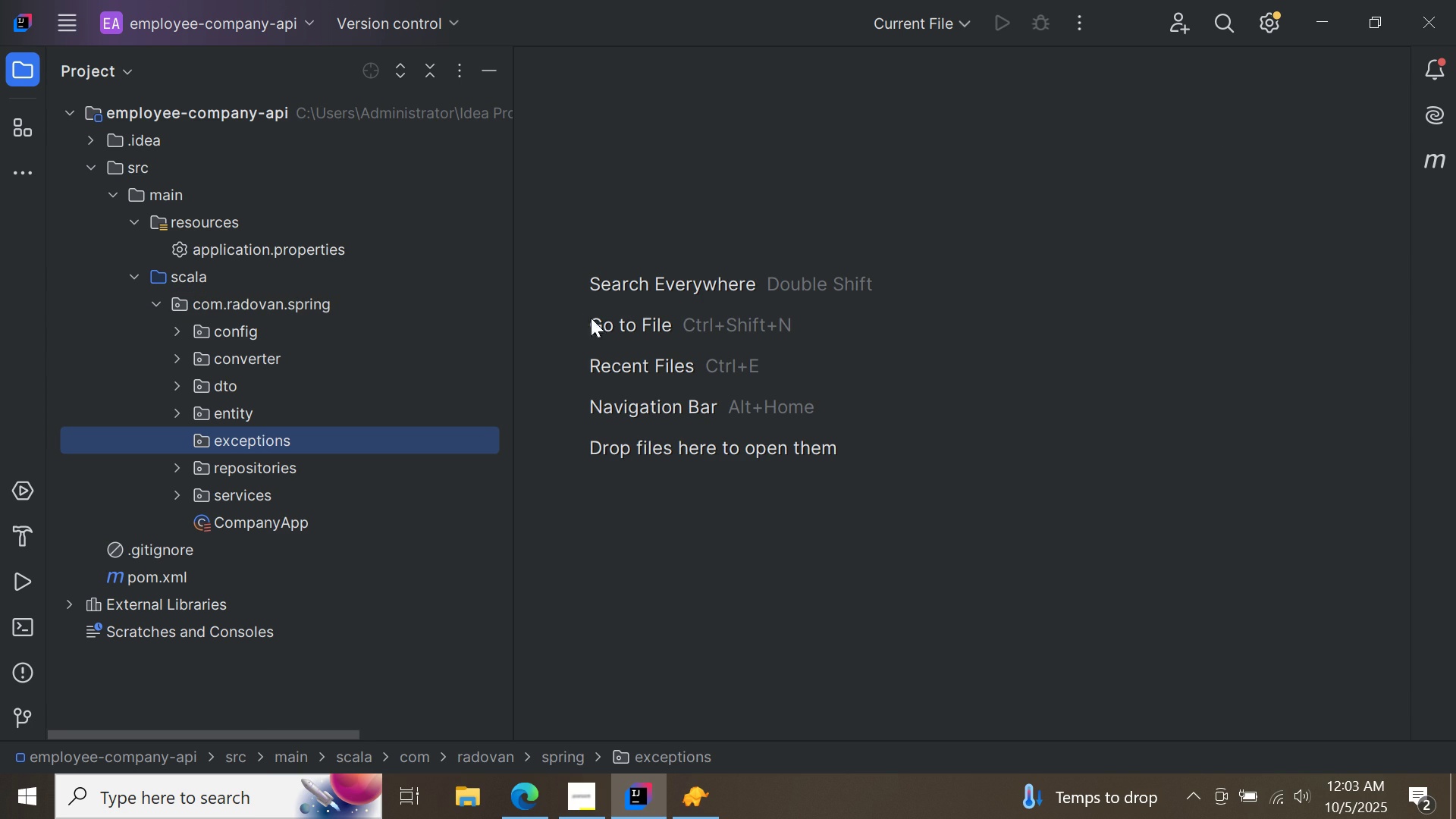 
right_click([240, 444])
 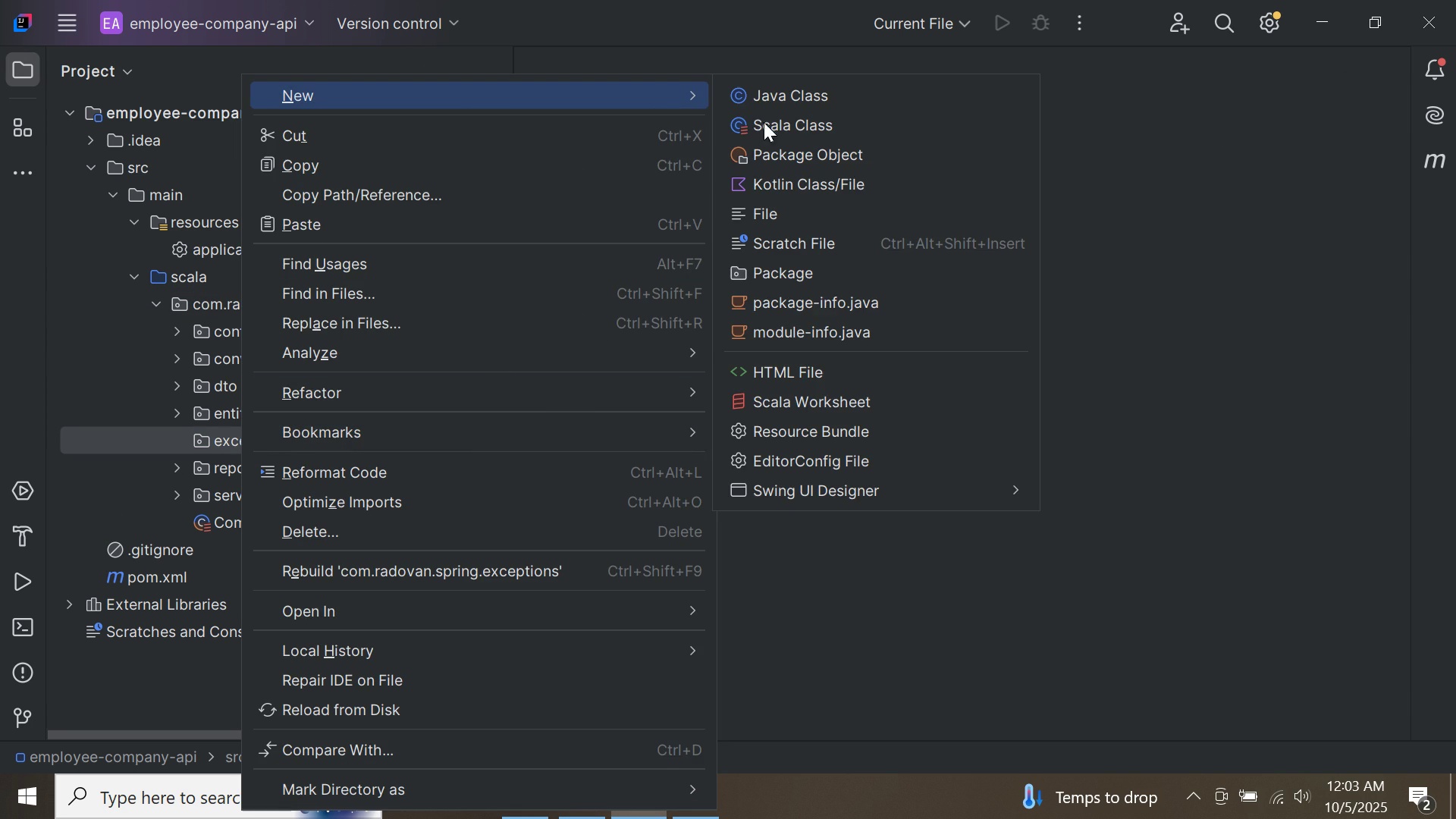 
left_click([791, 134])
 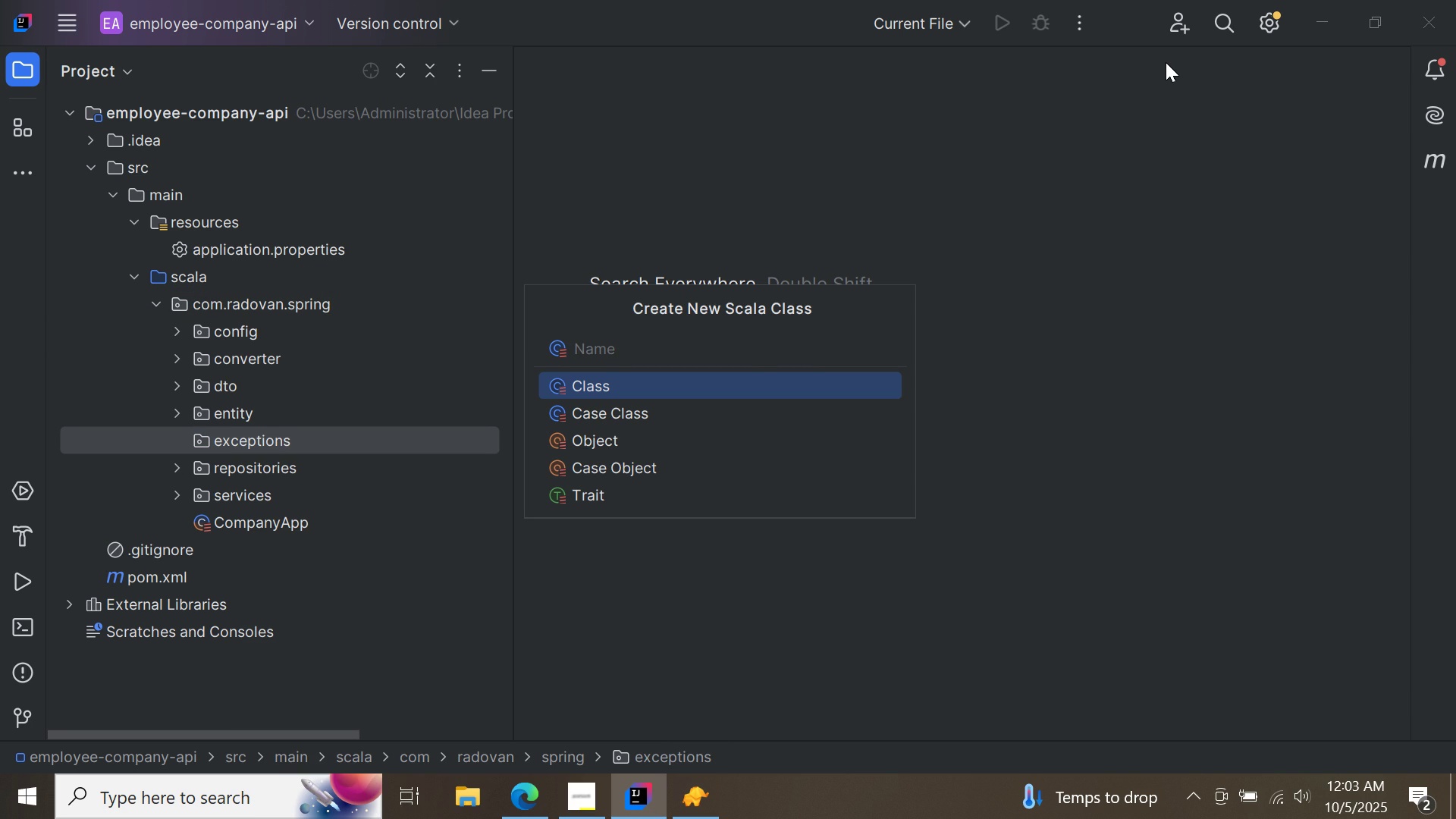 
type(DataNotValidatedException)
 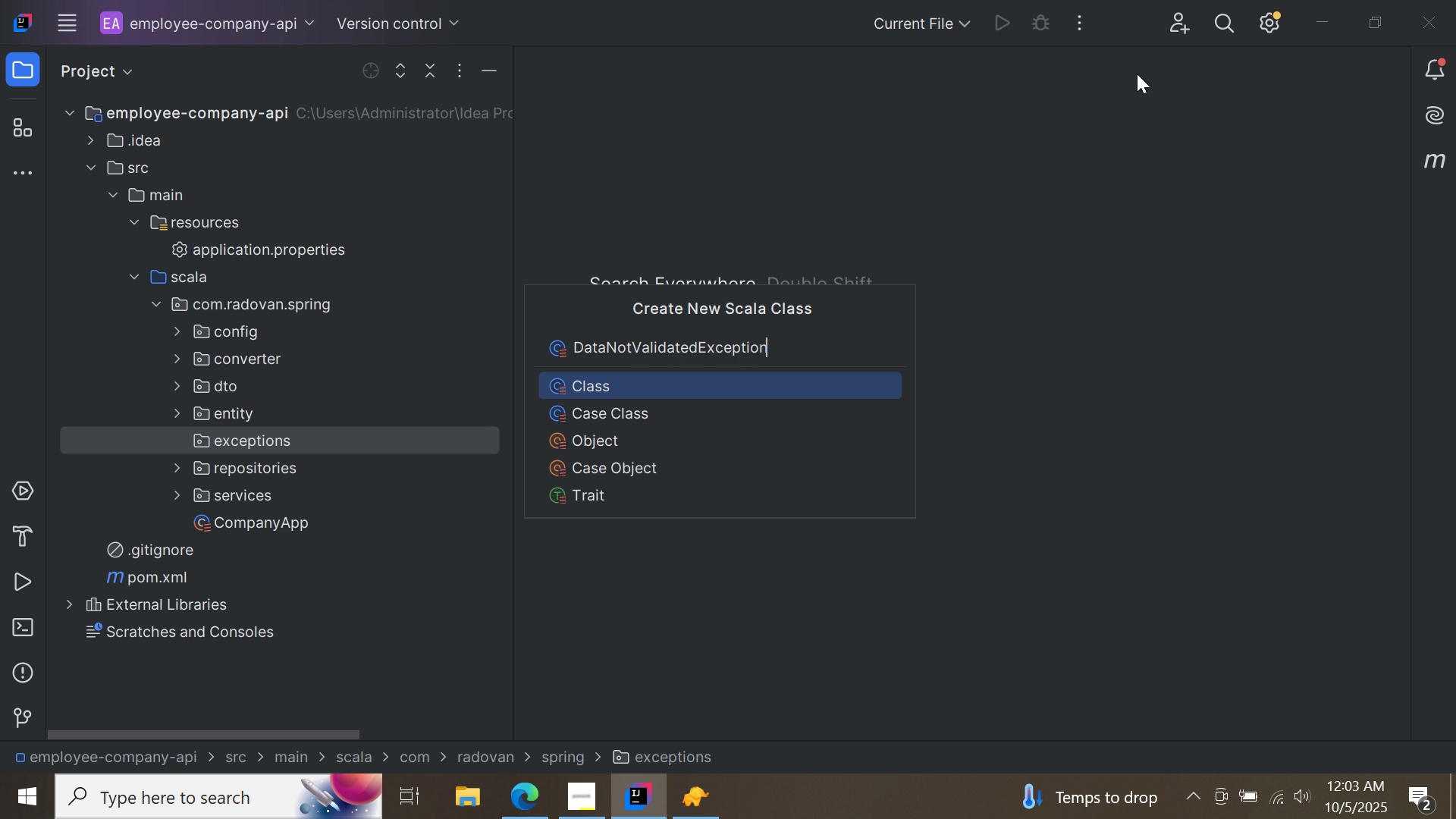 
key(Enter)
 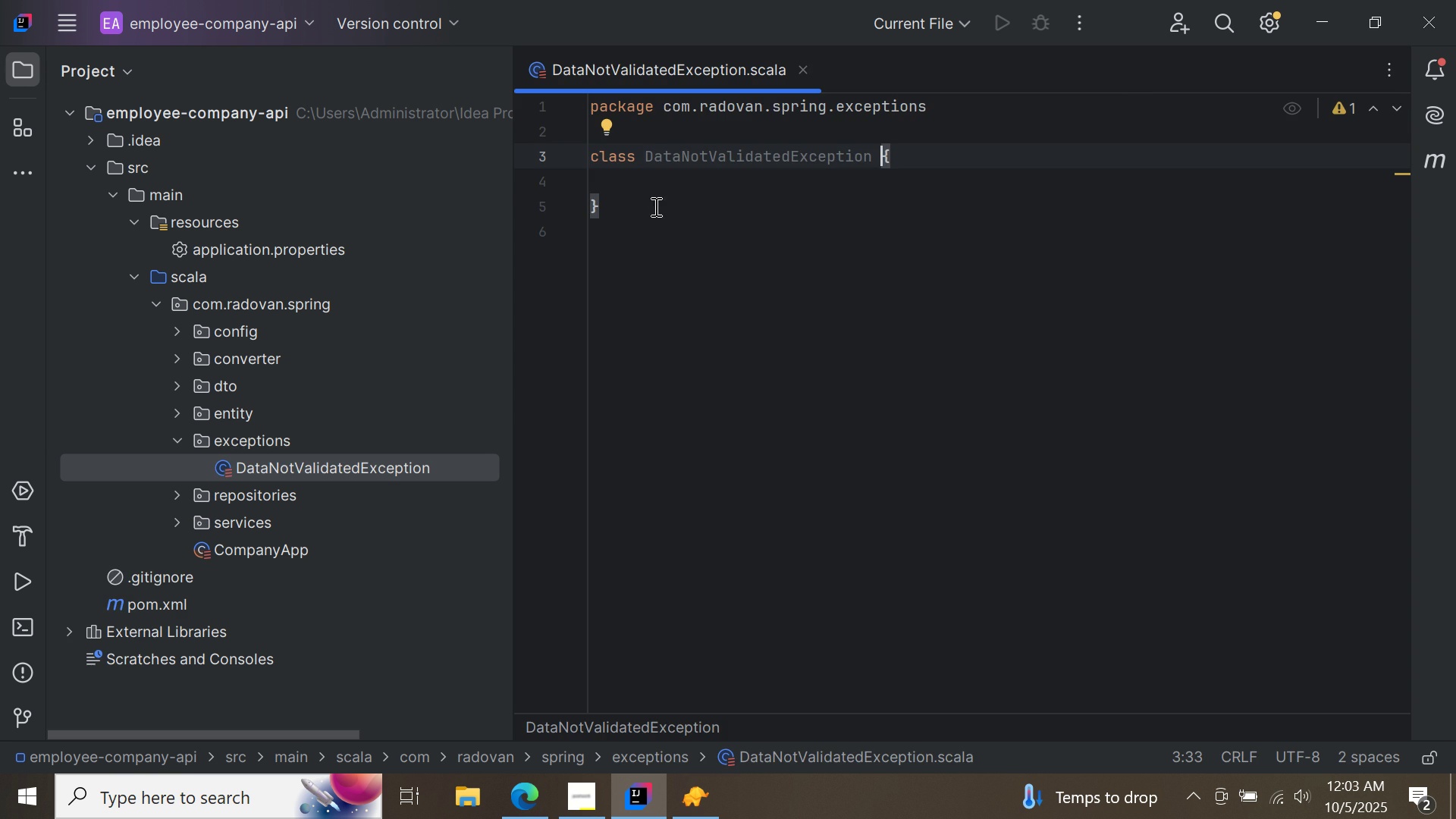 
left_click([650, 187])
 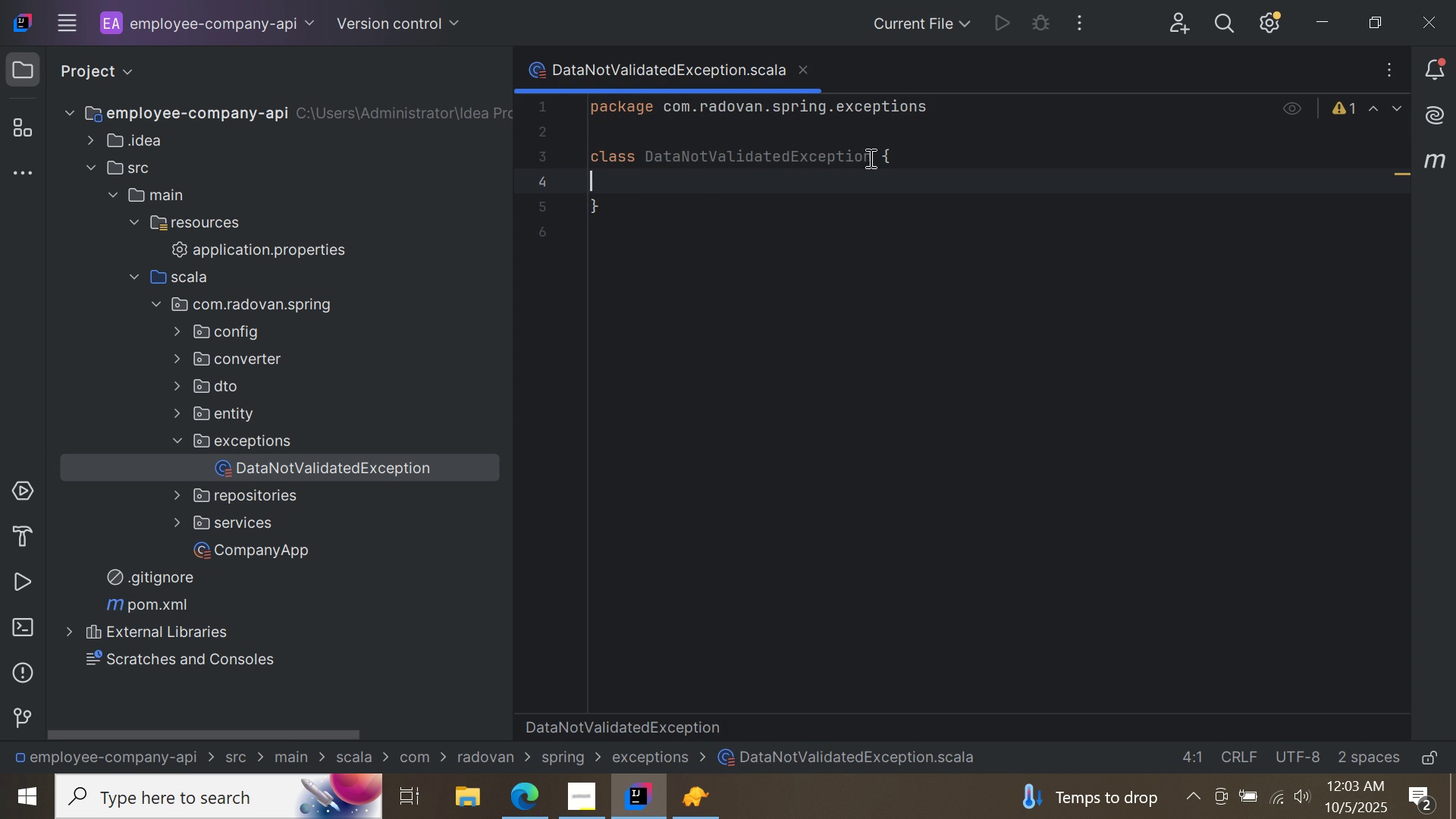 
left_click([869, 158])